 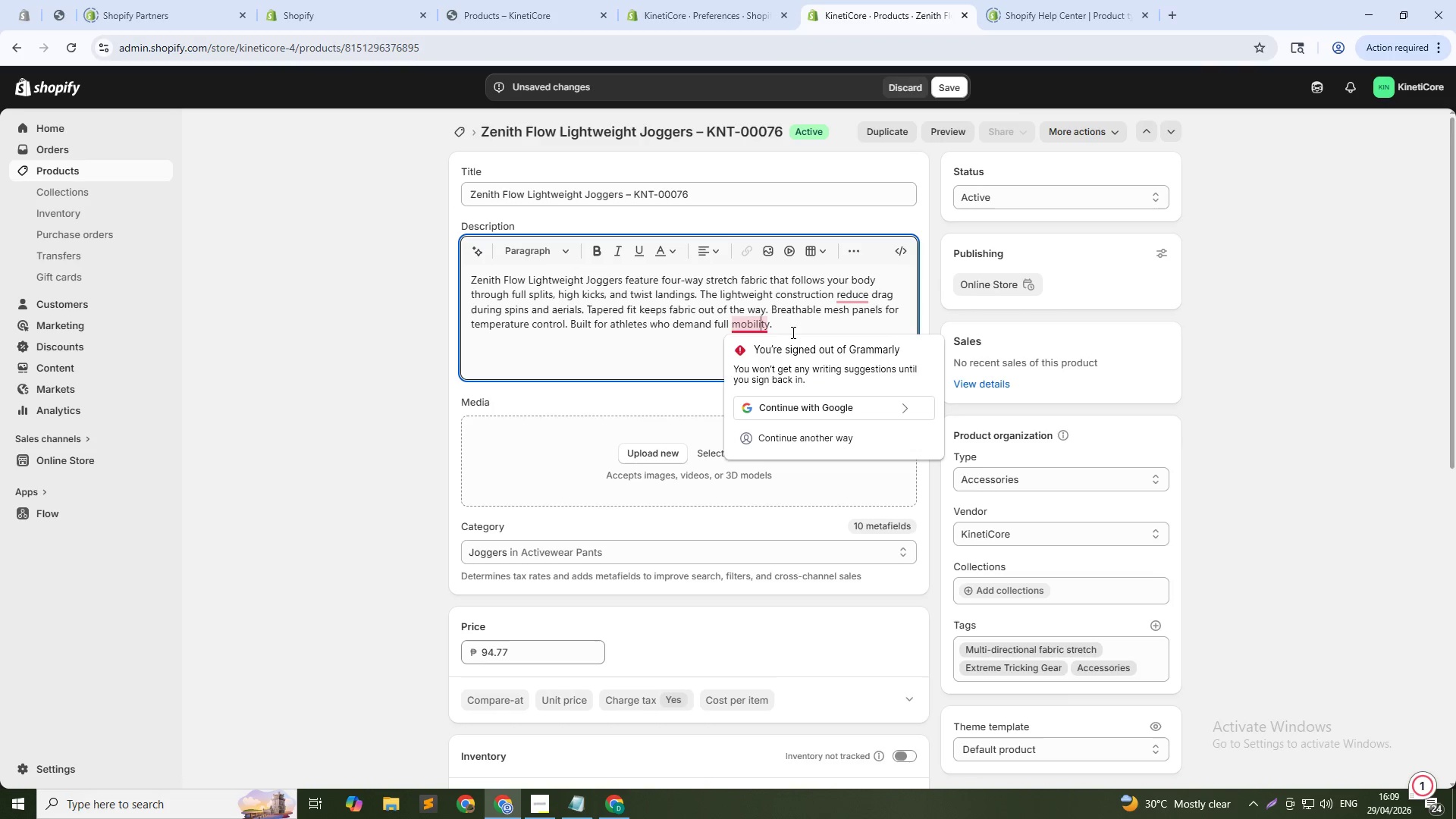 
left_click([793, 325])
 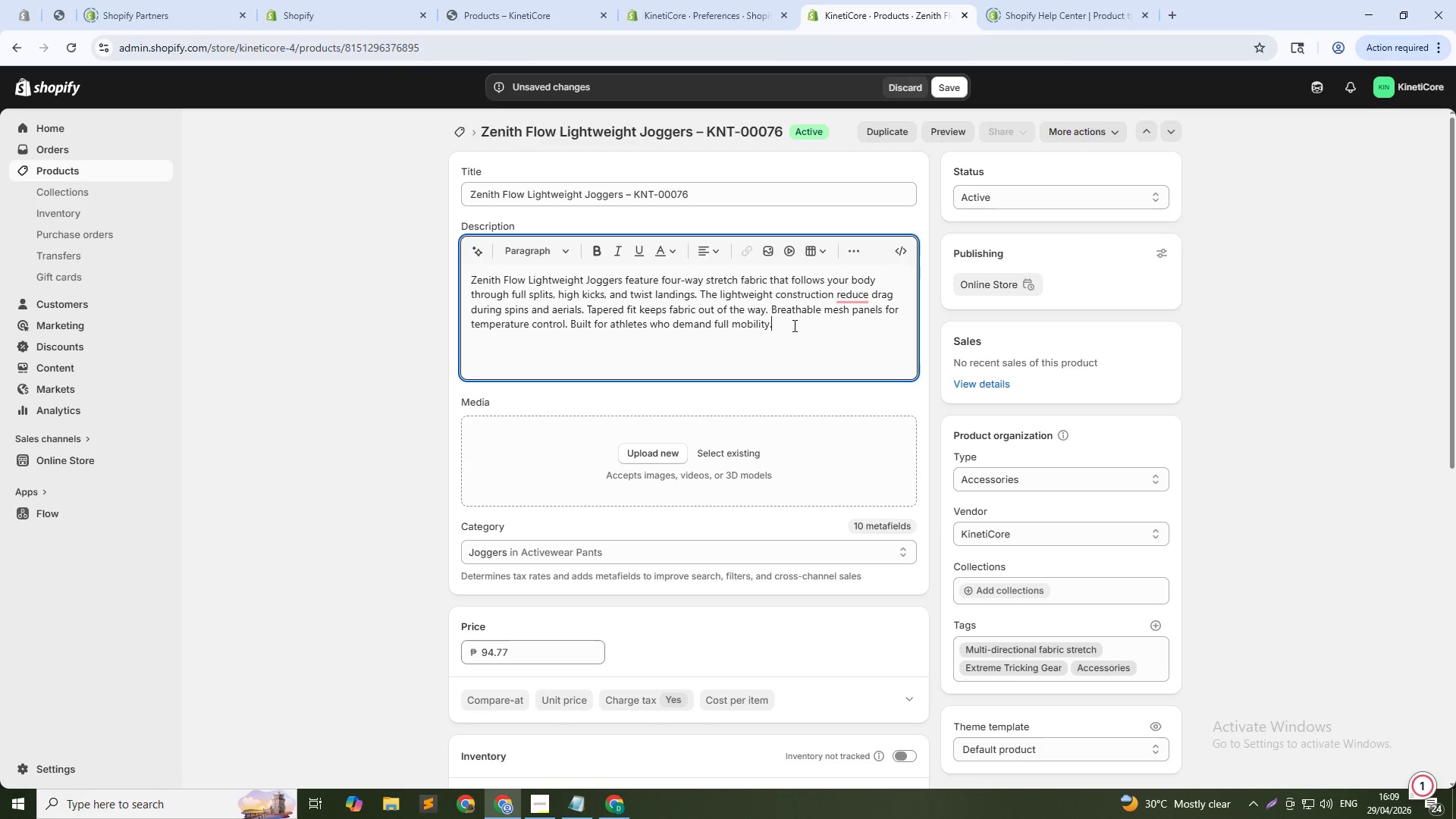 
scroll: coordinate [884, 617], scroll_direction: down, amount: 17.0
 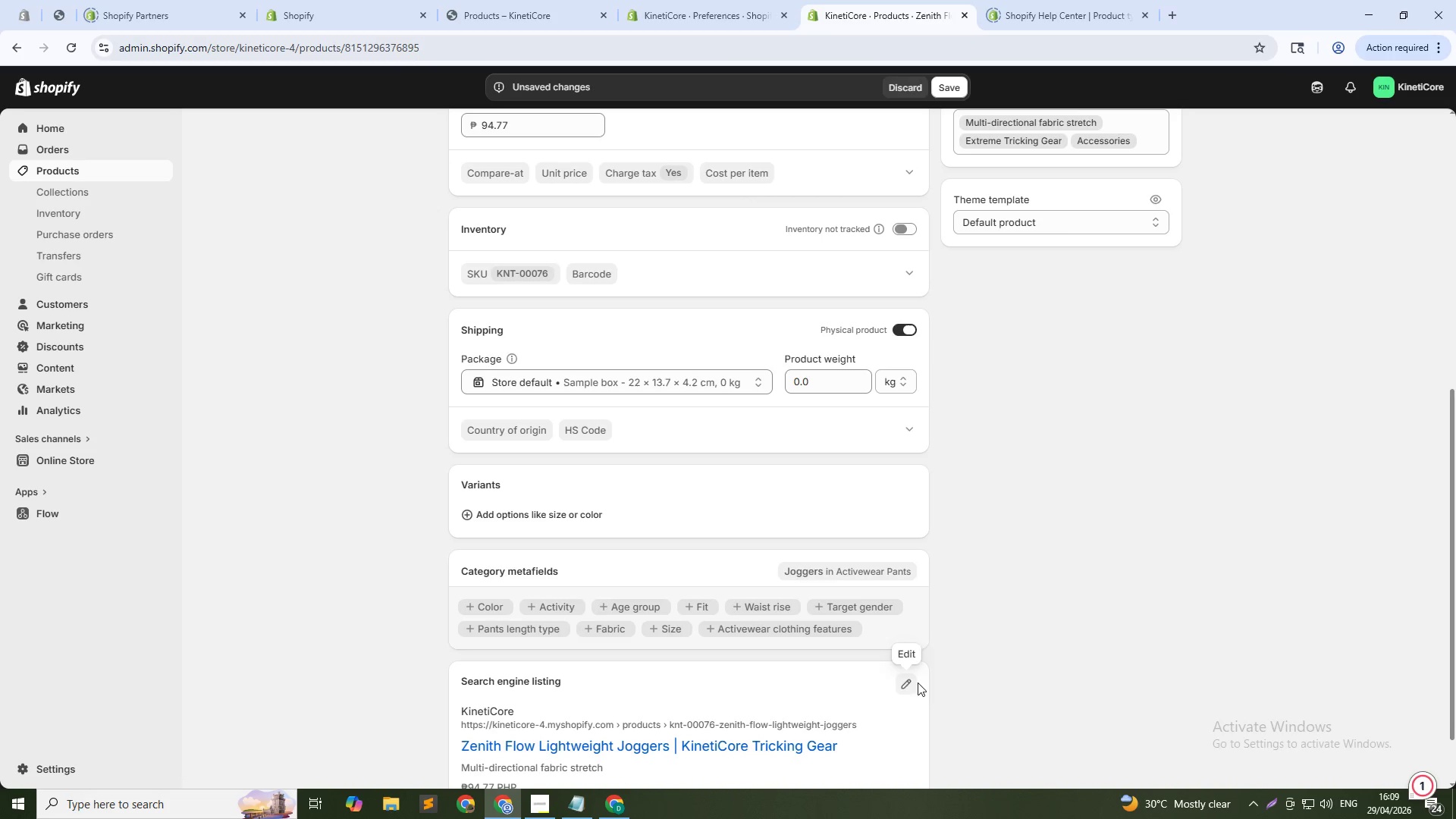 
left_click([919, 673])
 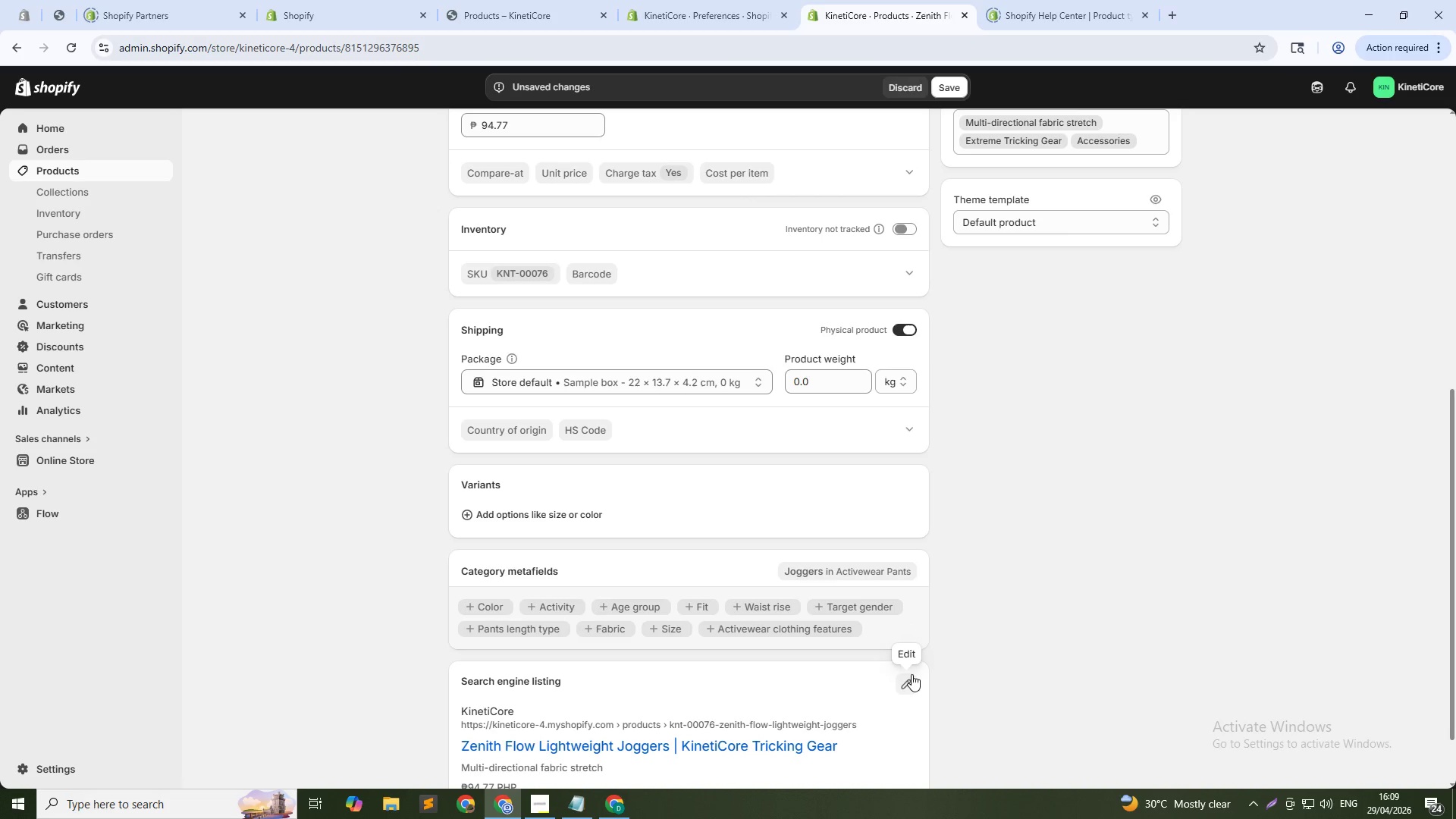 
left_click([908, 681])
 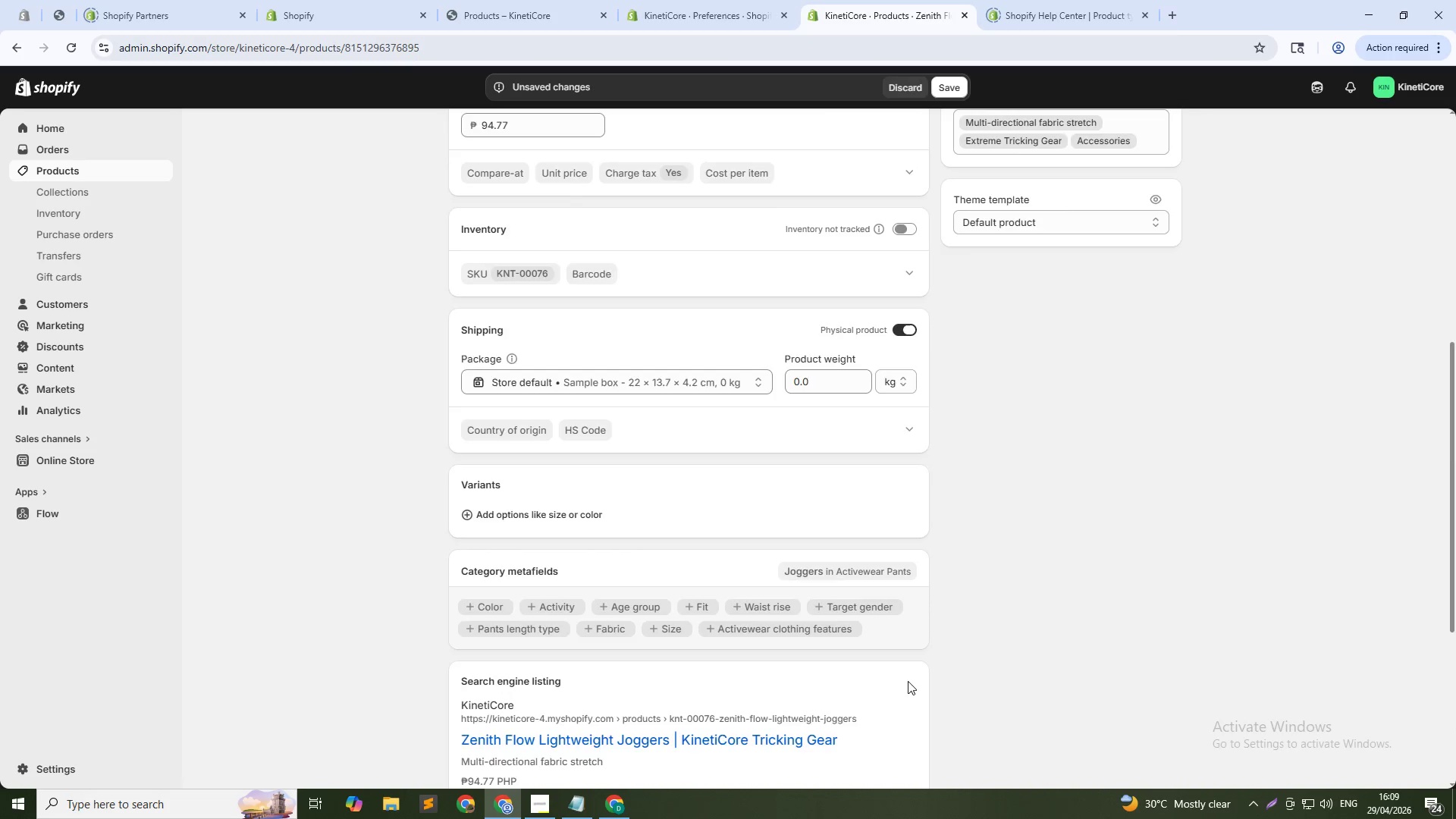 
scroll: coordinate [908, 681], scroll_direction: down, amount: 9.0
 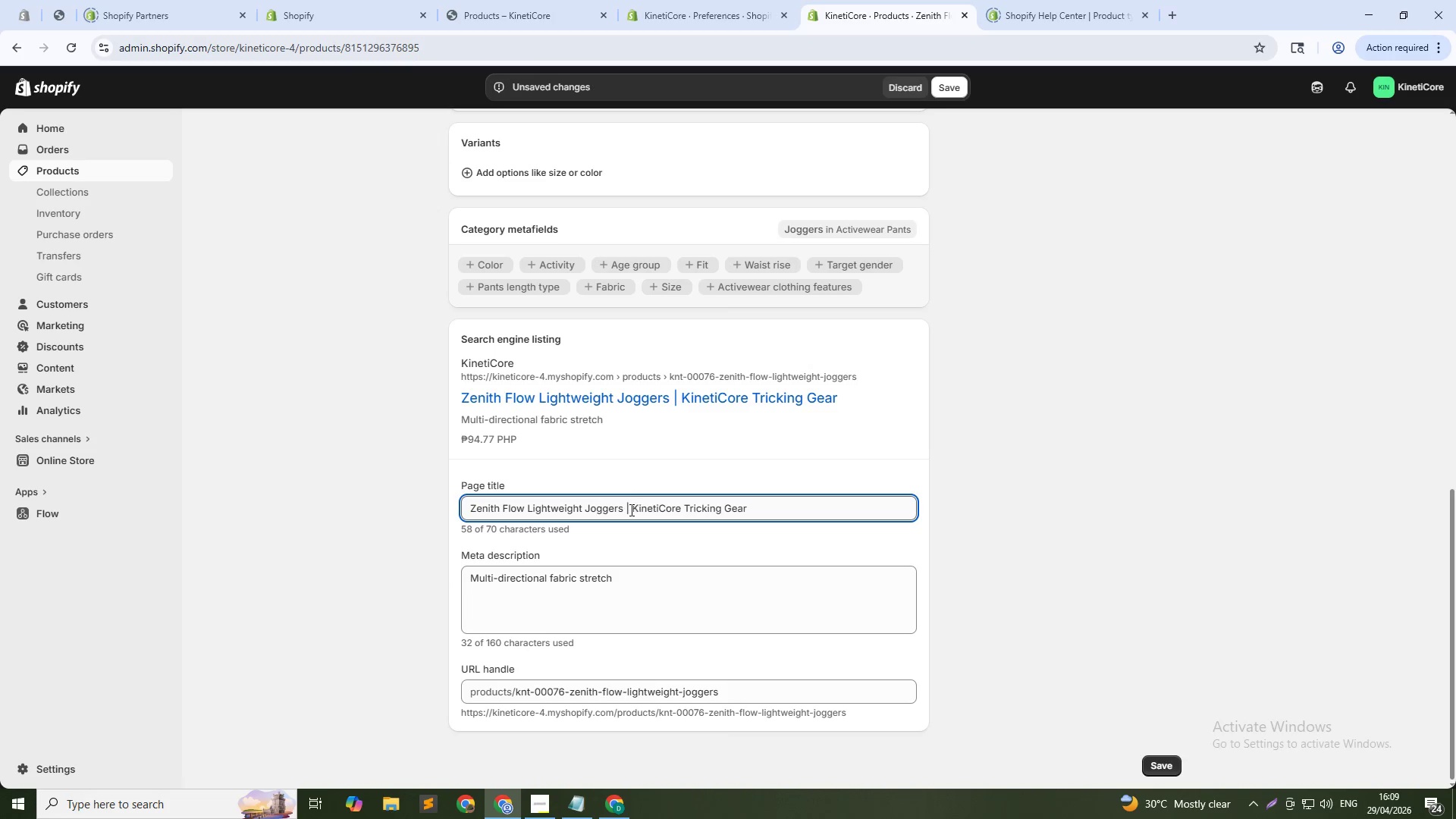 
left_click_drag(start_coordinate=[626, 507], to_coordinate=[1119, 514])
 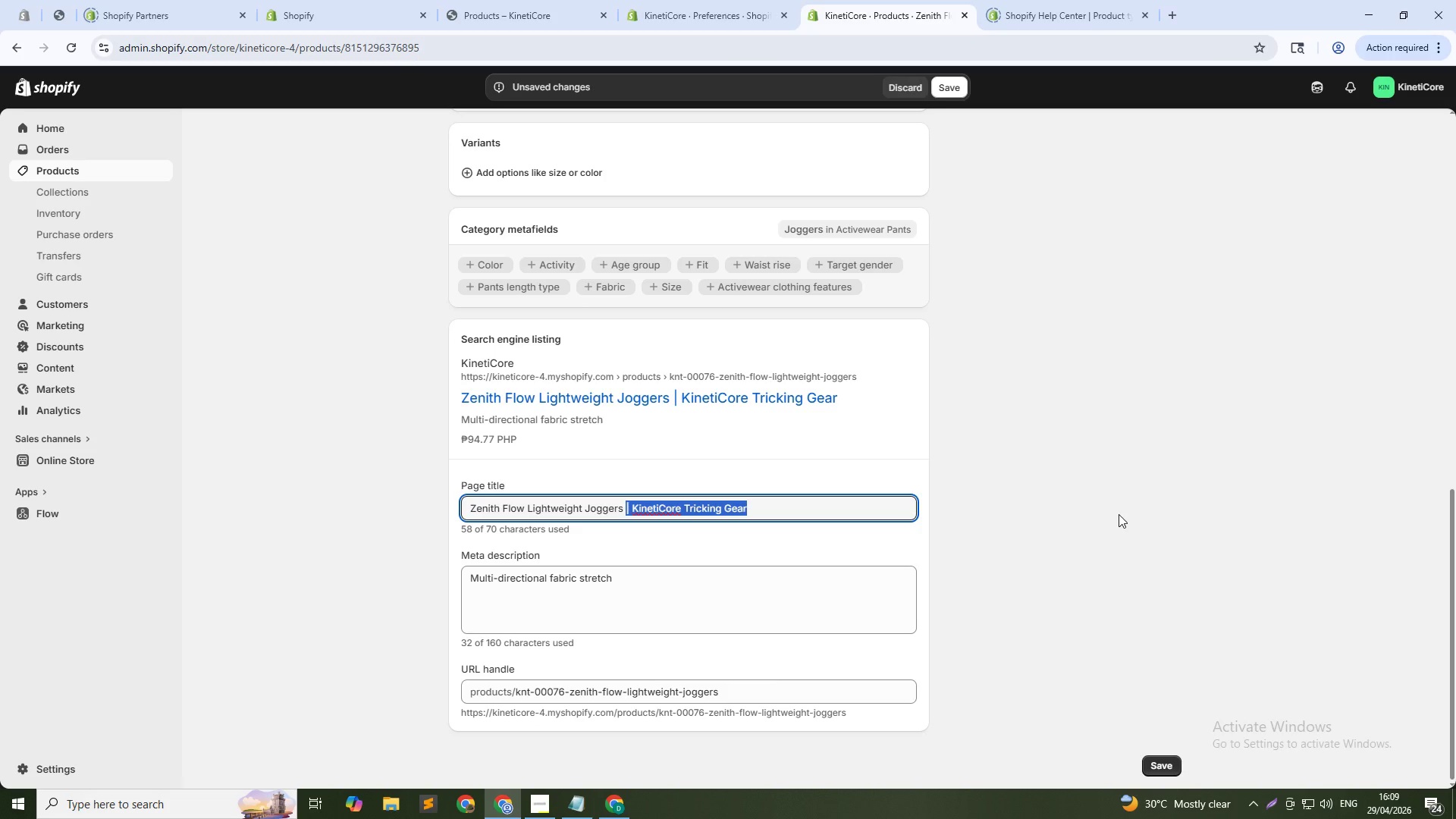 
key(Backspace)
type(Multi-Directional Stretch)
 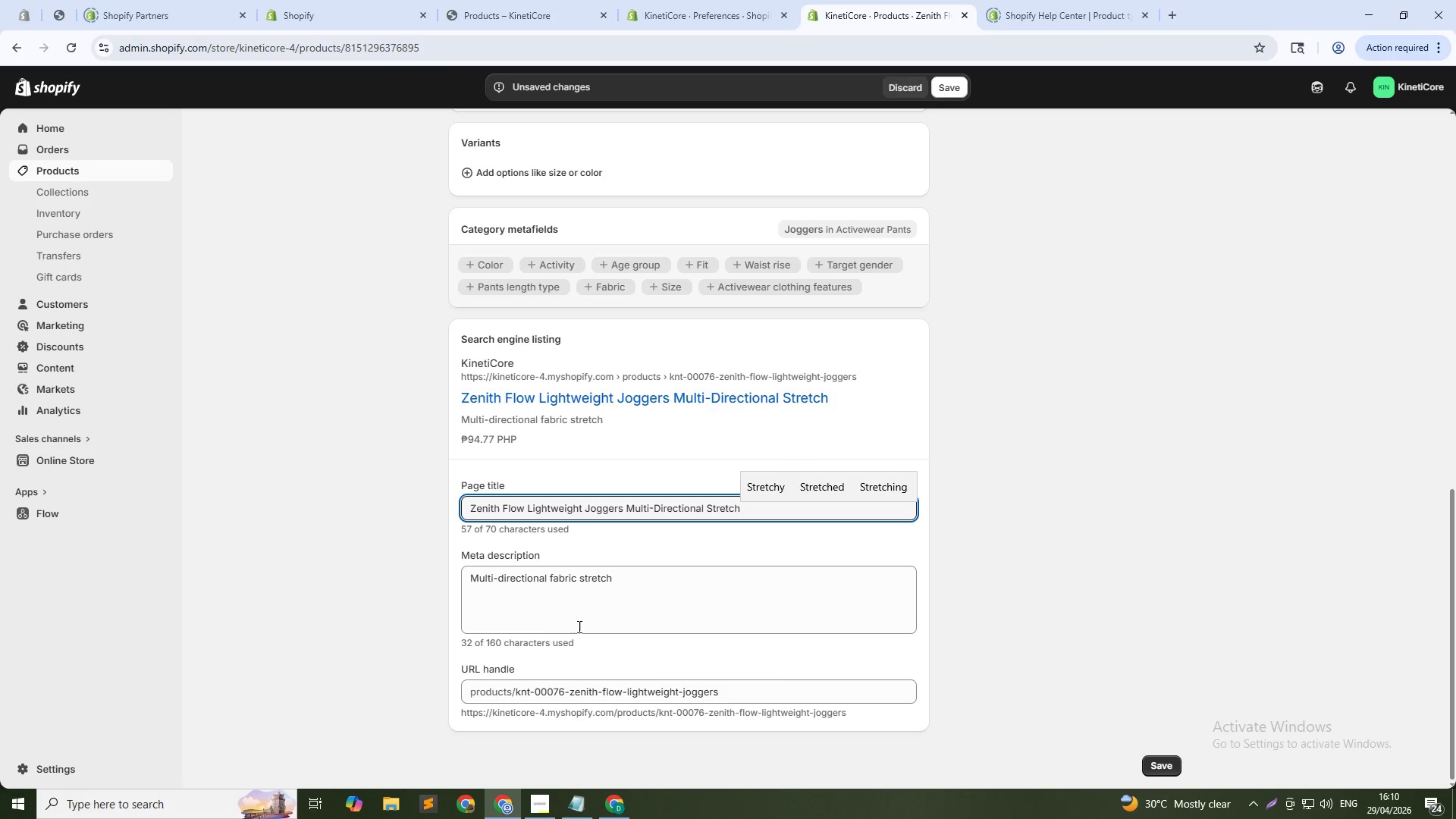 
double_click([580, 579])
 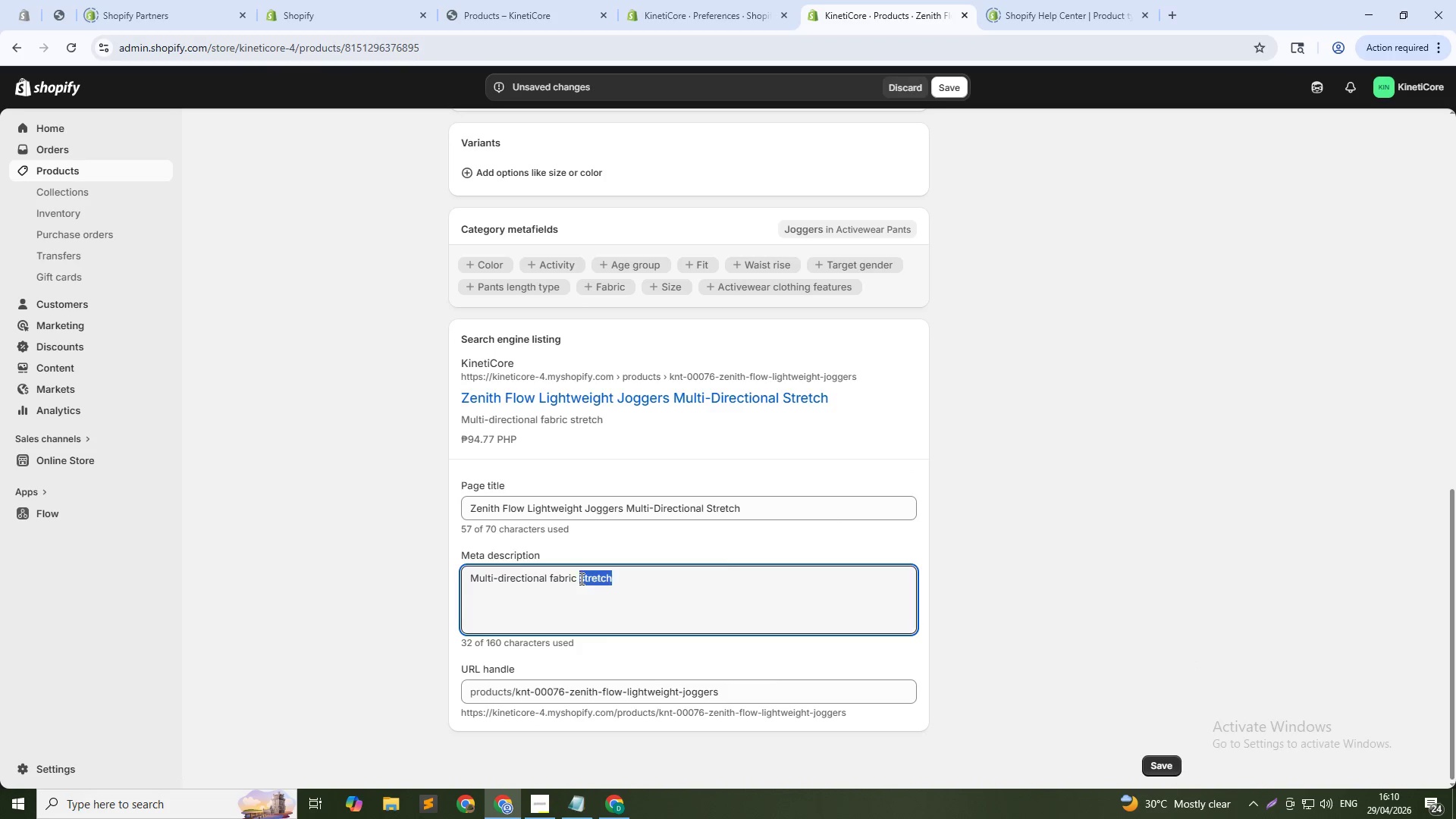 
triple_click([580, 579])
 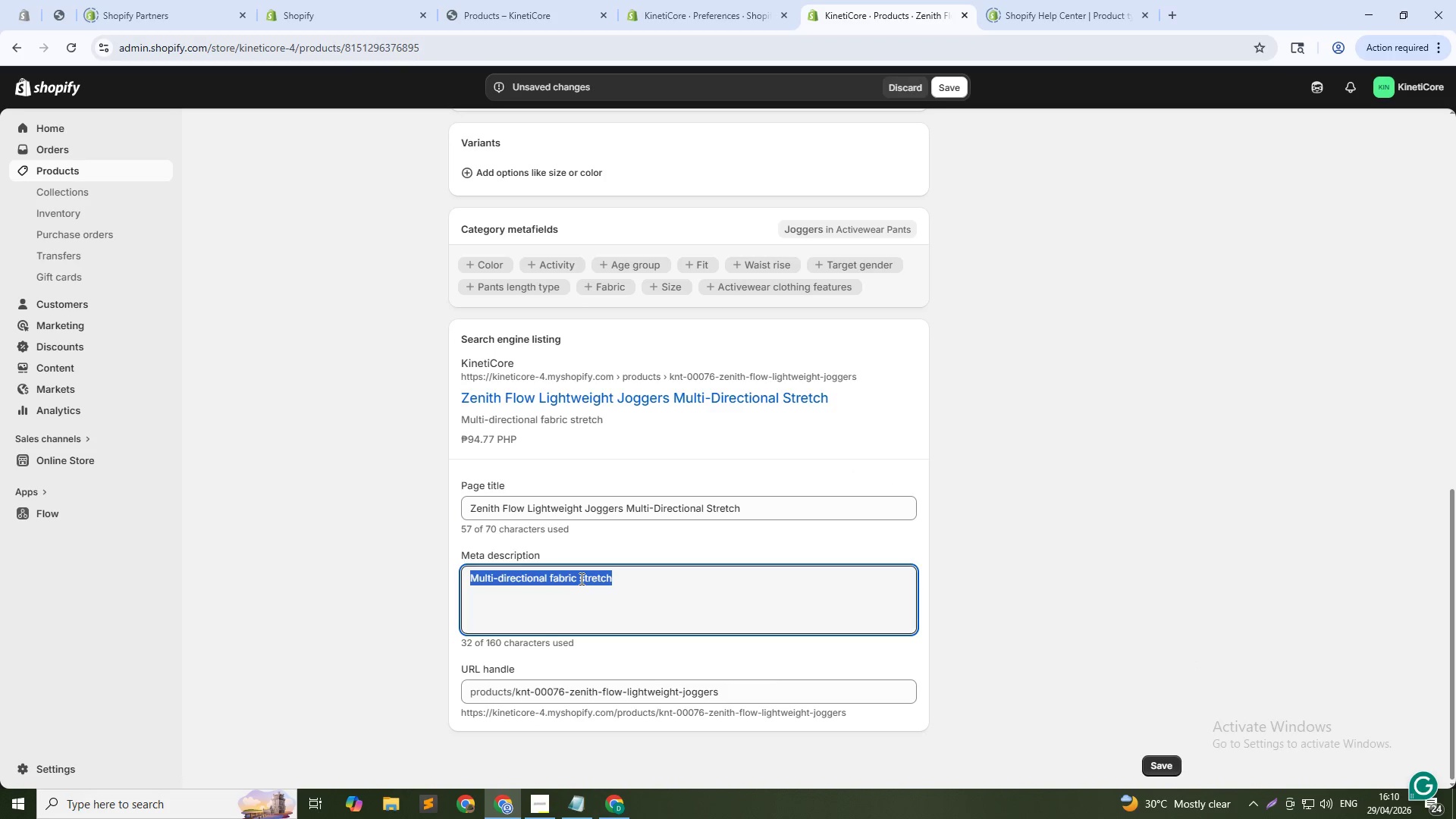 
type(4-way ss)
key(Backspace)
type(tretch fabric for full range of motion. i)
key(Backspace)
type(lI)
key(Backspace)
key(Backspace)
type(l)
key(Backspace)
type(l)
key(Backspace)
type(Lightweight. For traicking )
key(Backspace)
type(, co )
key(Backspace)
type(po)
 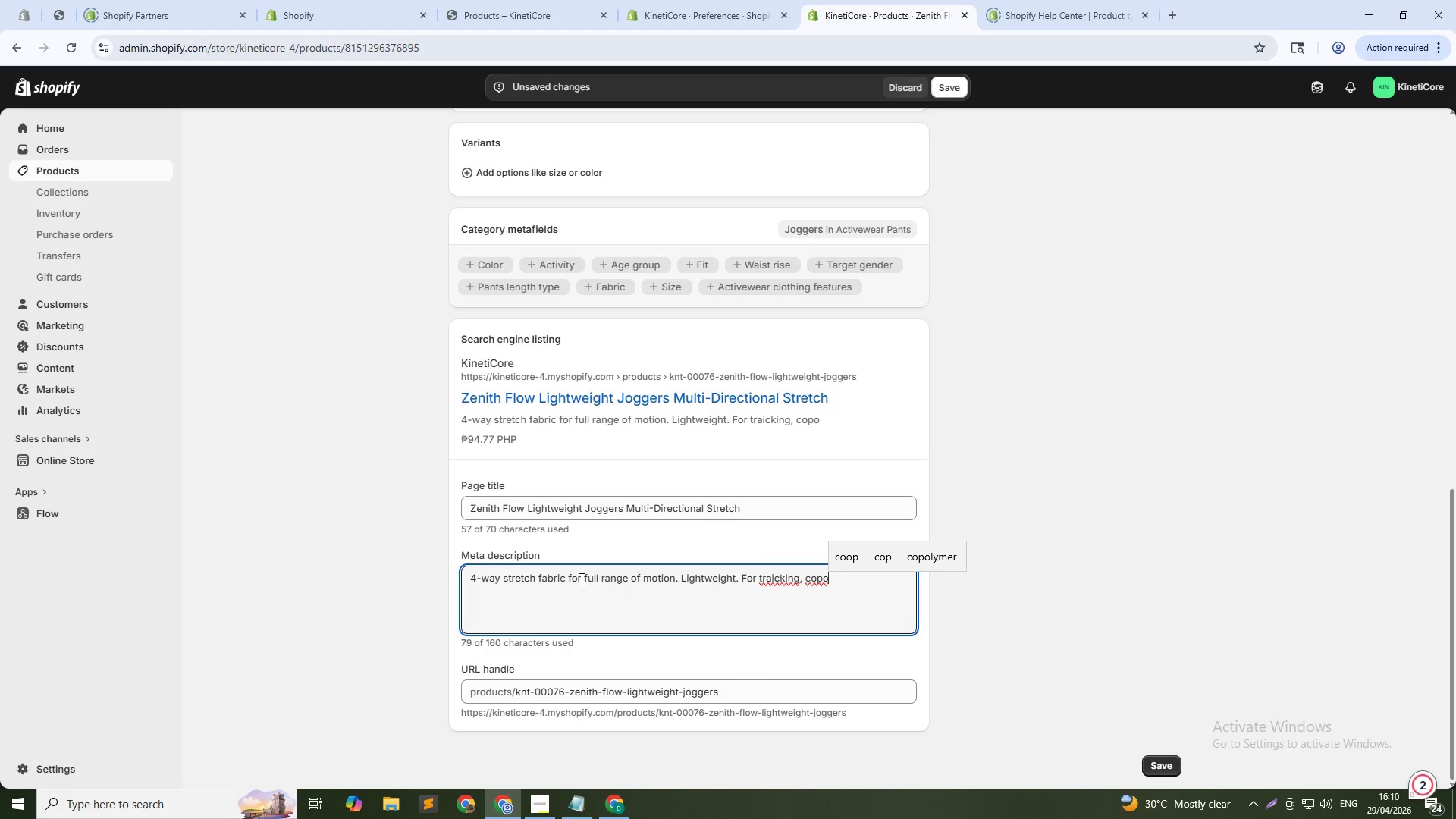 
type(eira, acrobar)
key(Backspace)
type(tics.)
 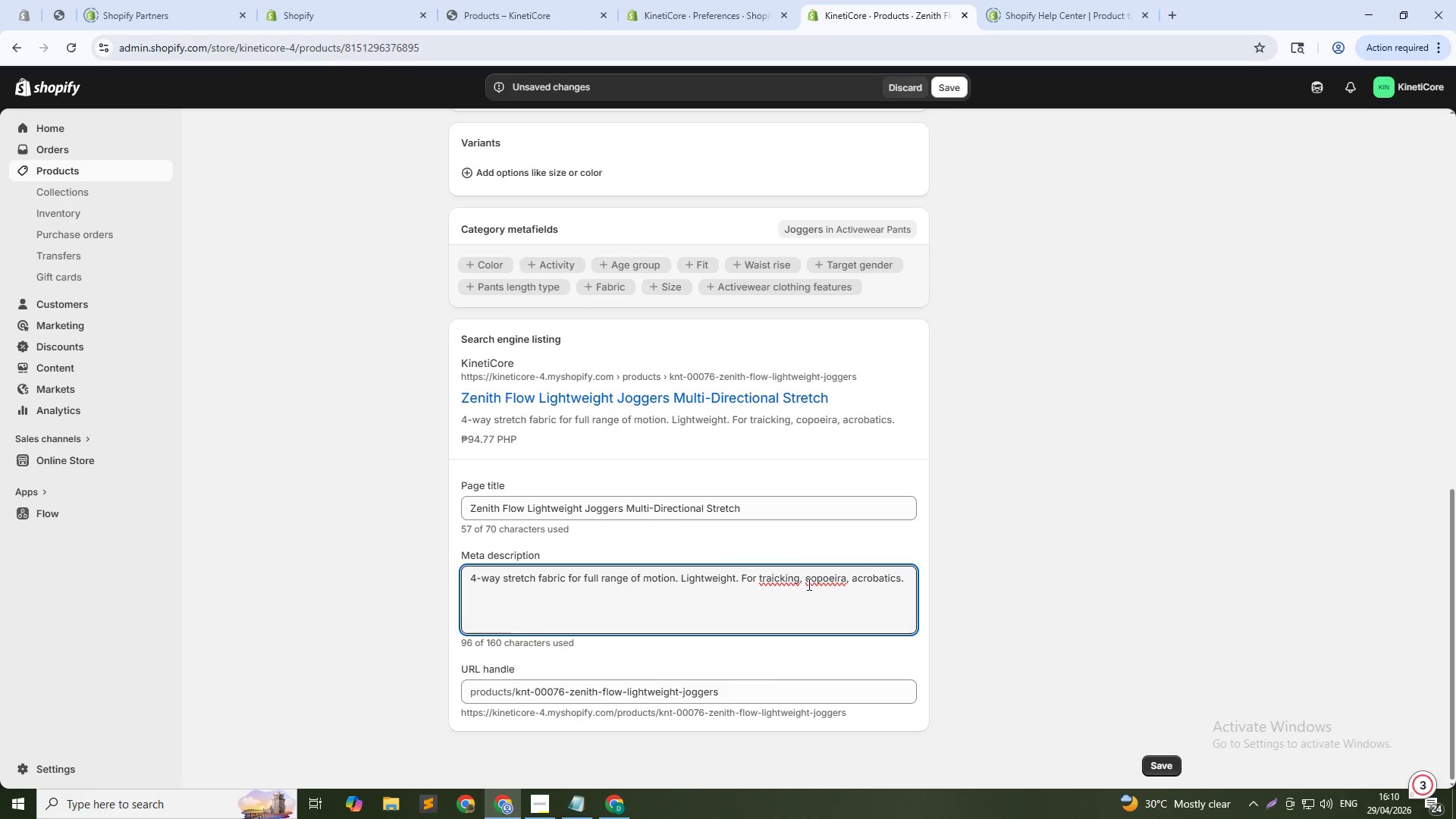 
scroll: coordinate [787, 596], scroll_direction: down, amount: 3.0
 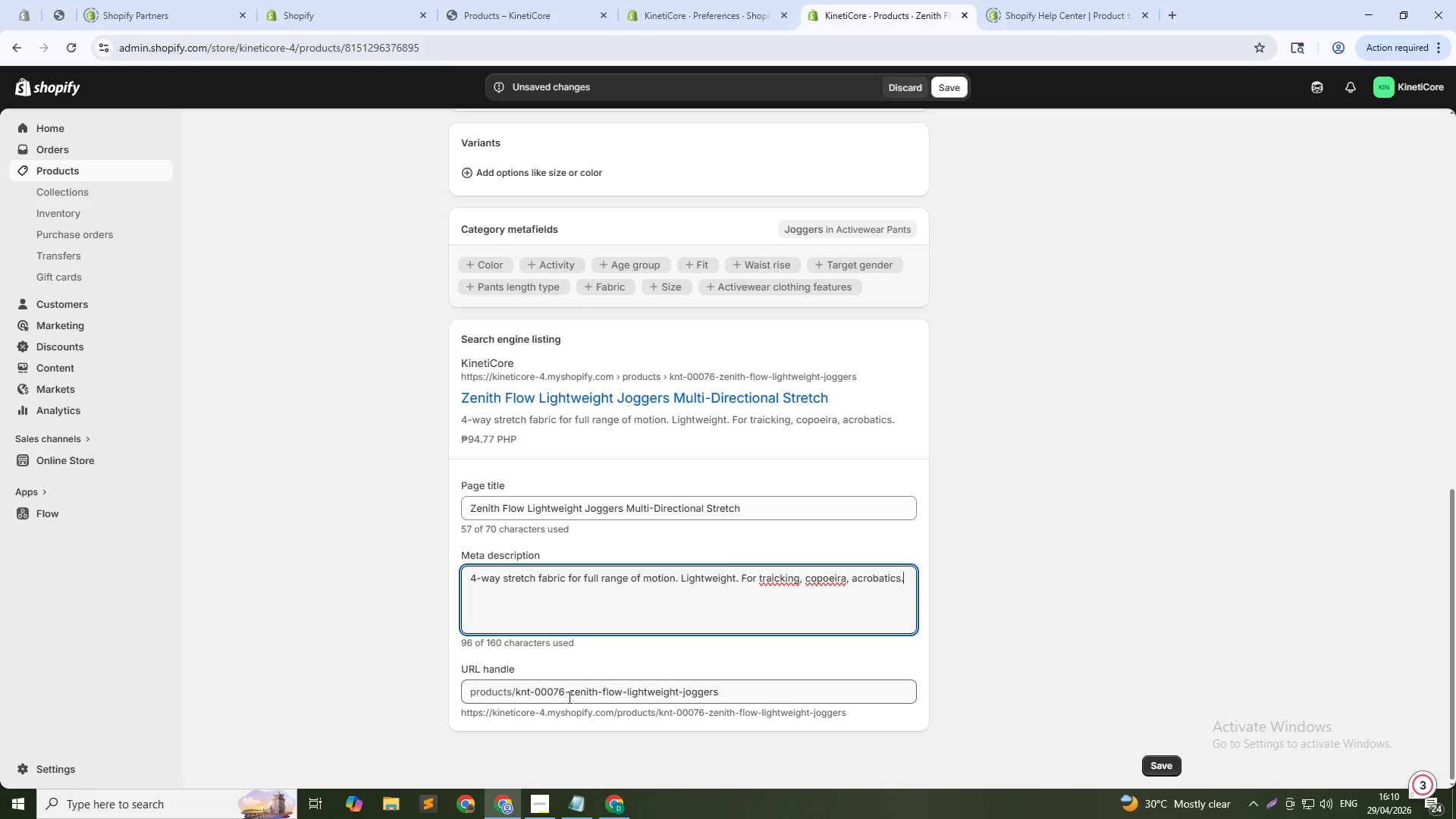 
left_click_drag(start_coordinate=[569, 697], to_coordinate=[514, 698])
 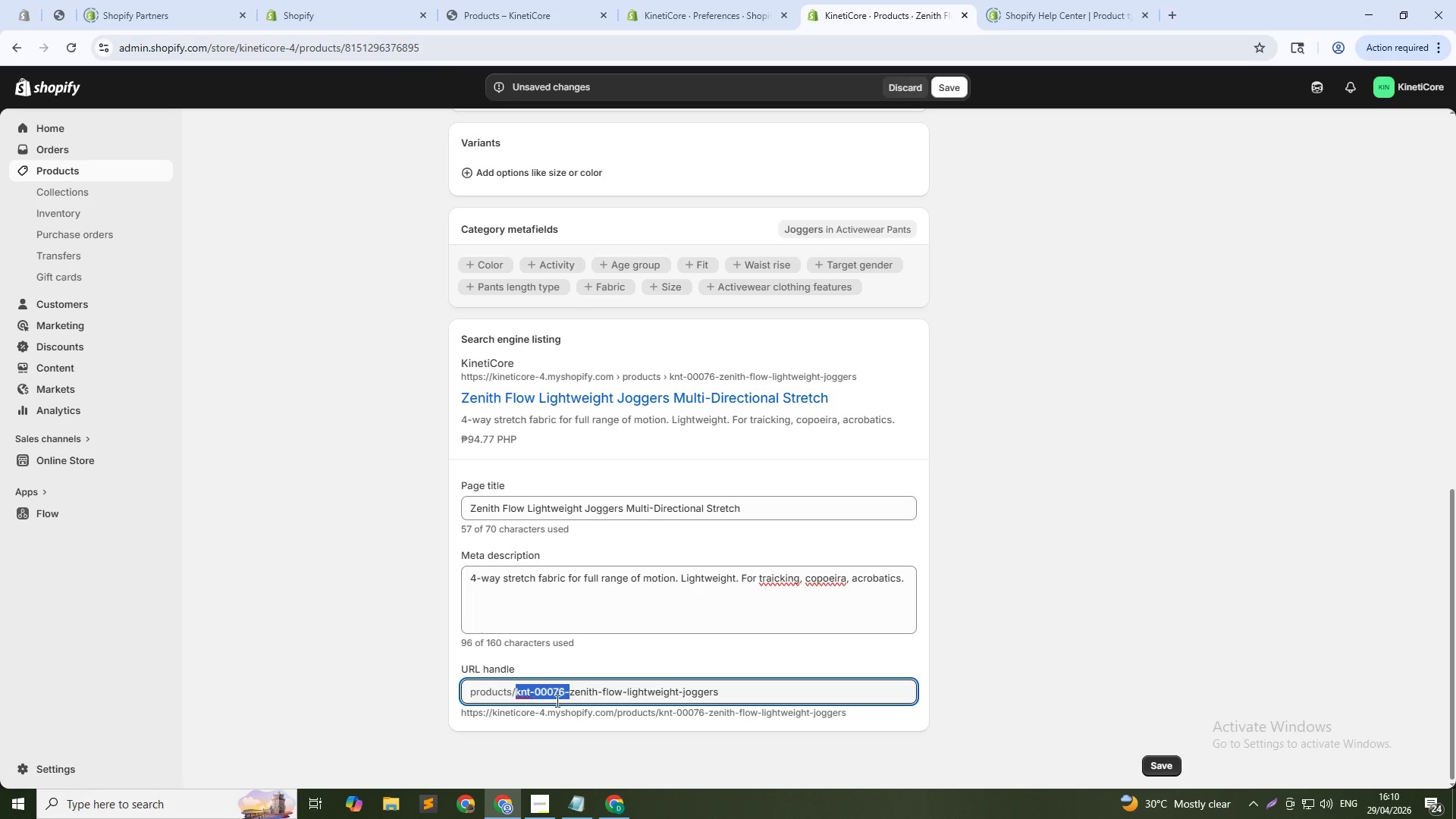 
key(Backspace)
 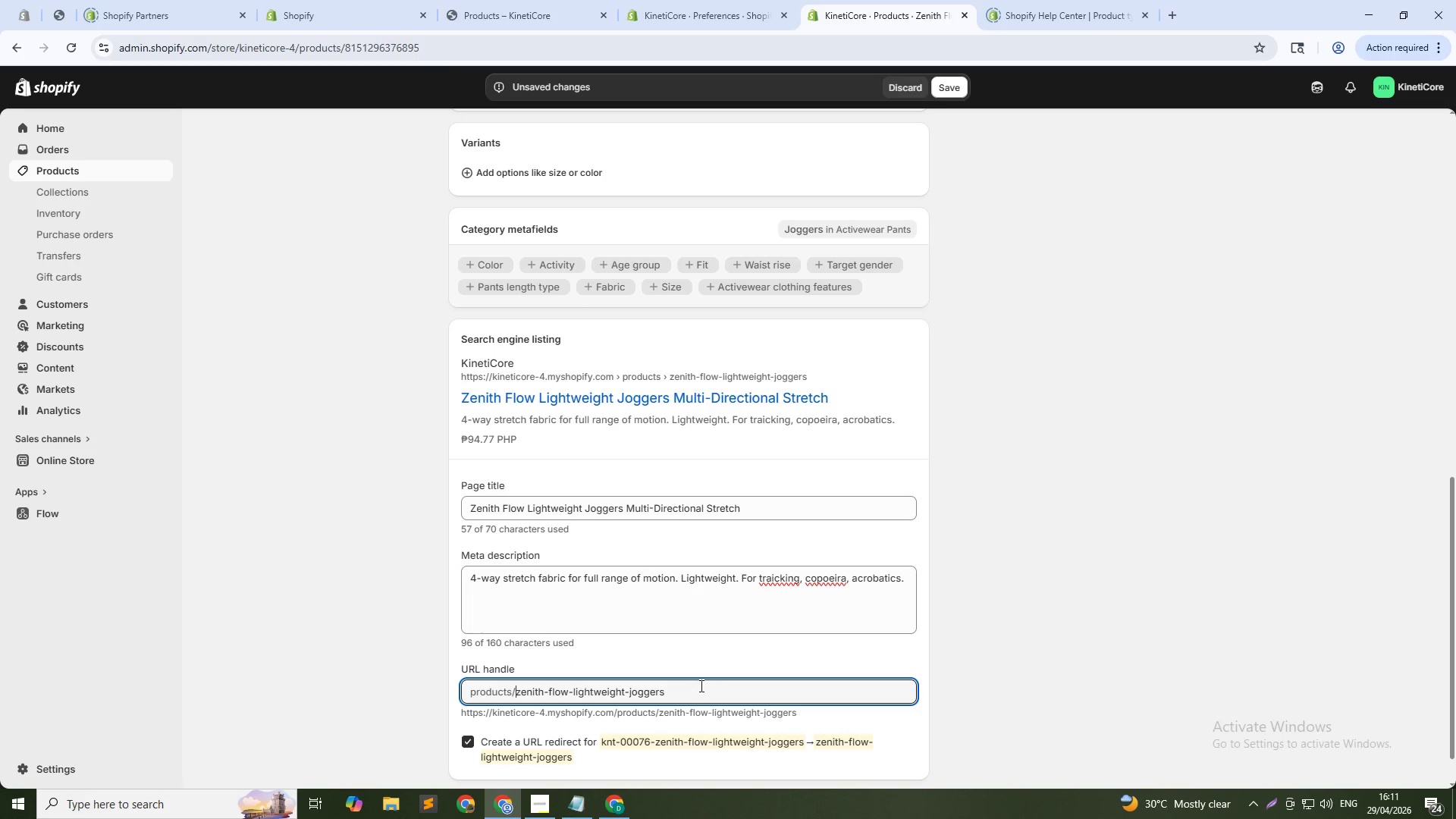 
left_click([700, 686])
 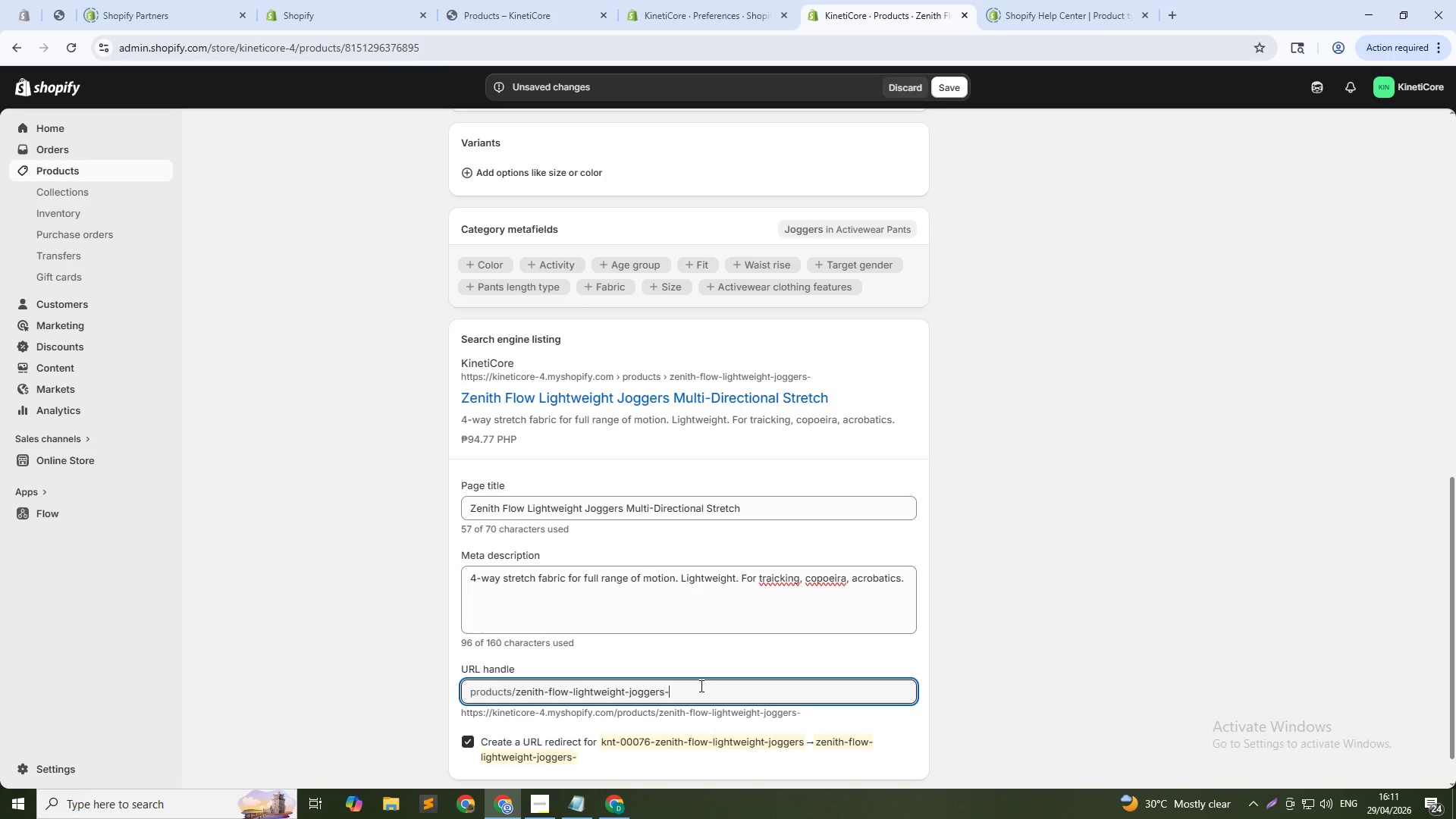 
type(-76)
 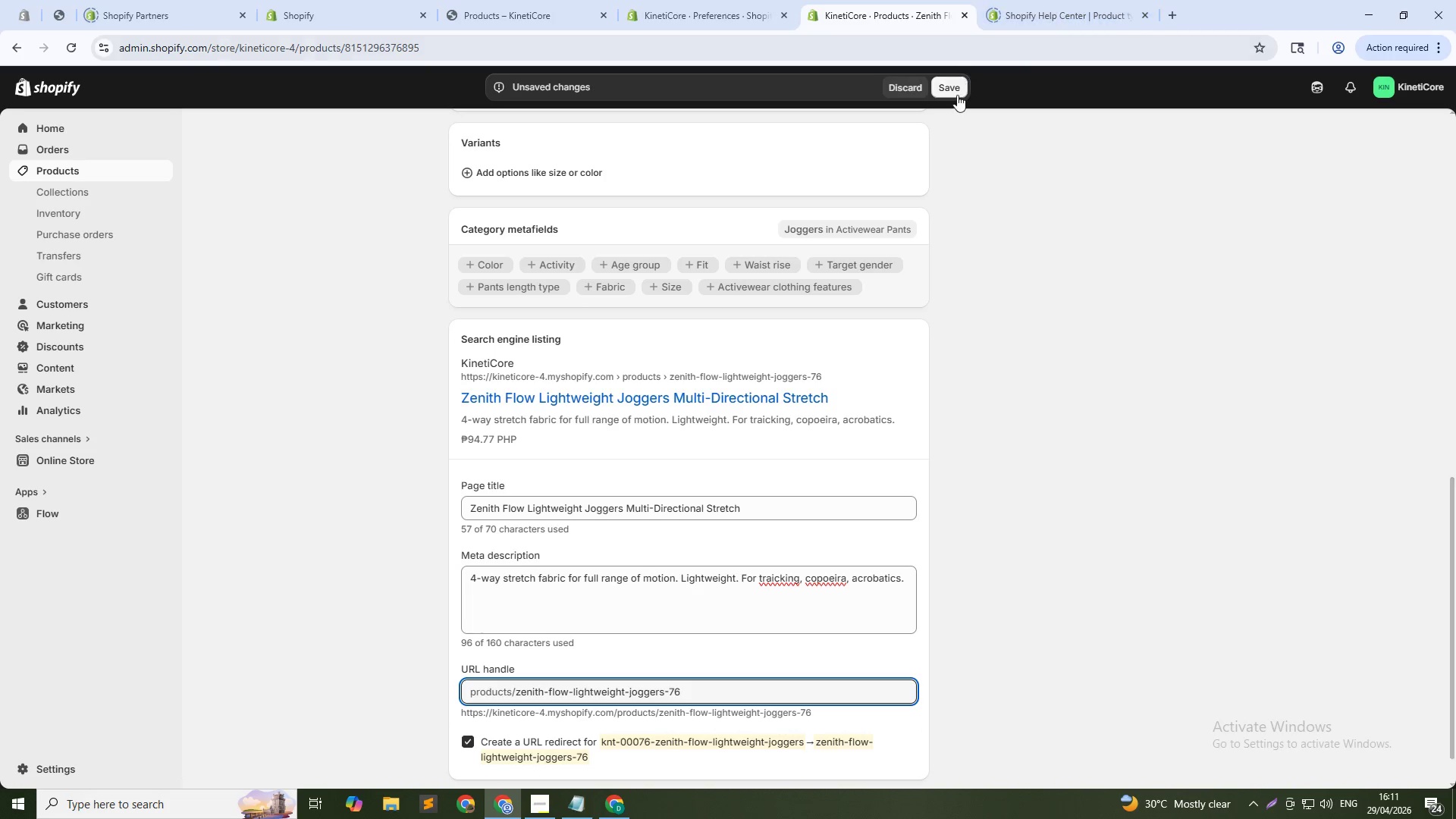 
left_click([953, 84])
 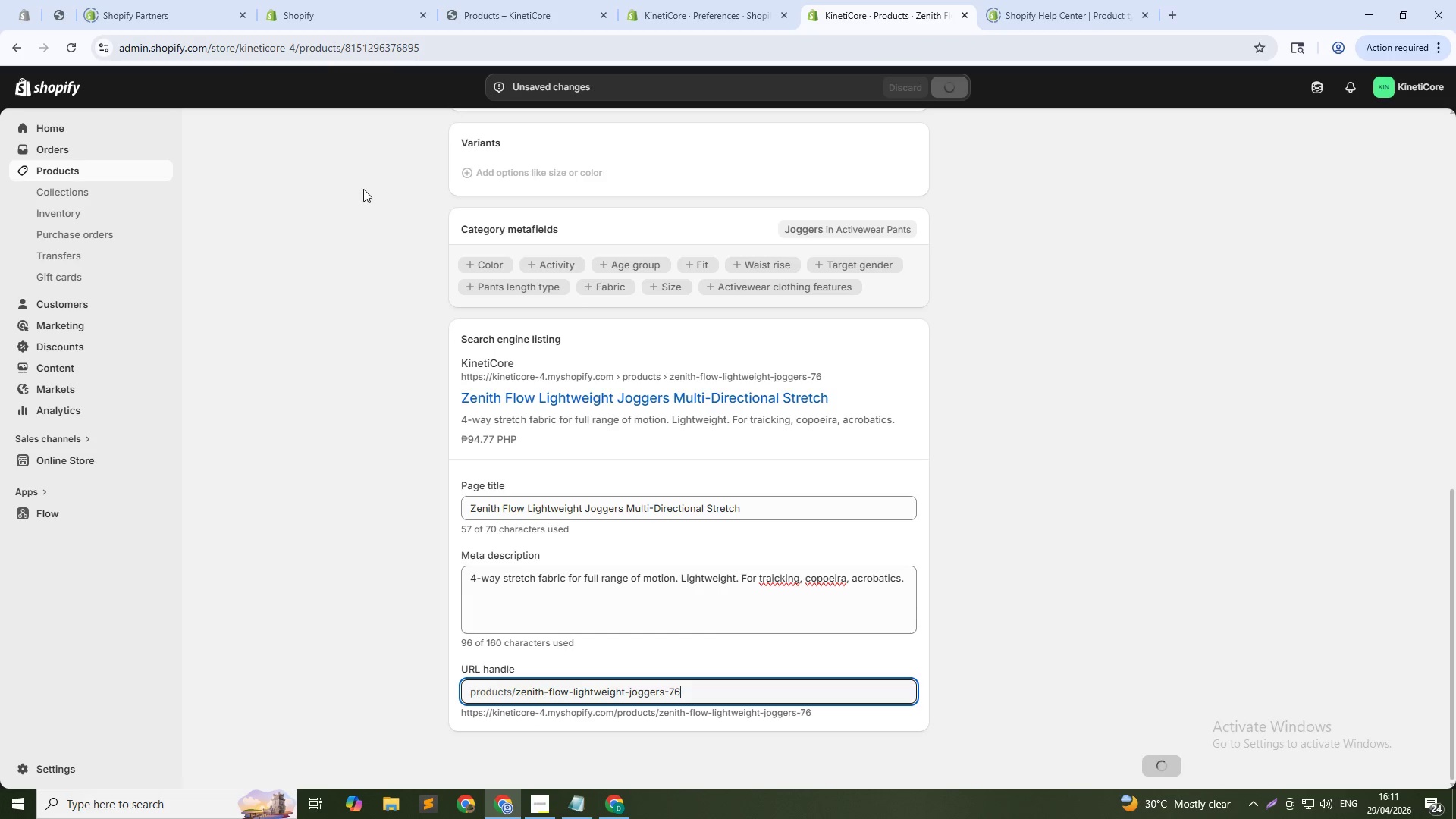 
left_click([89, 174])
 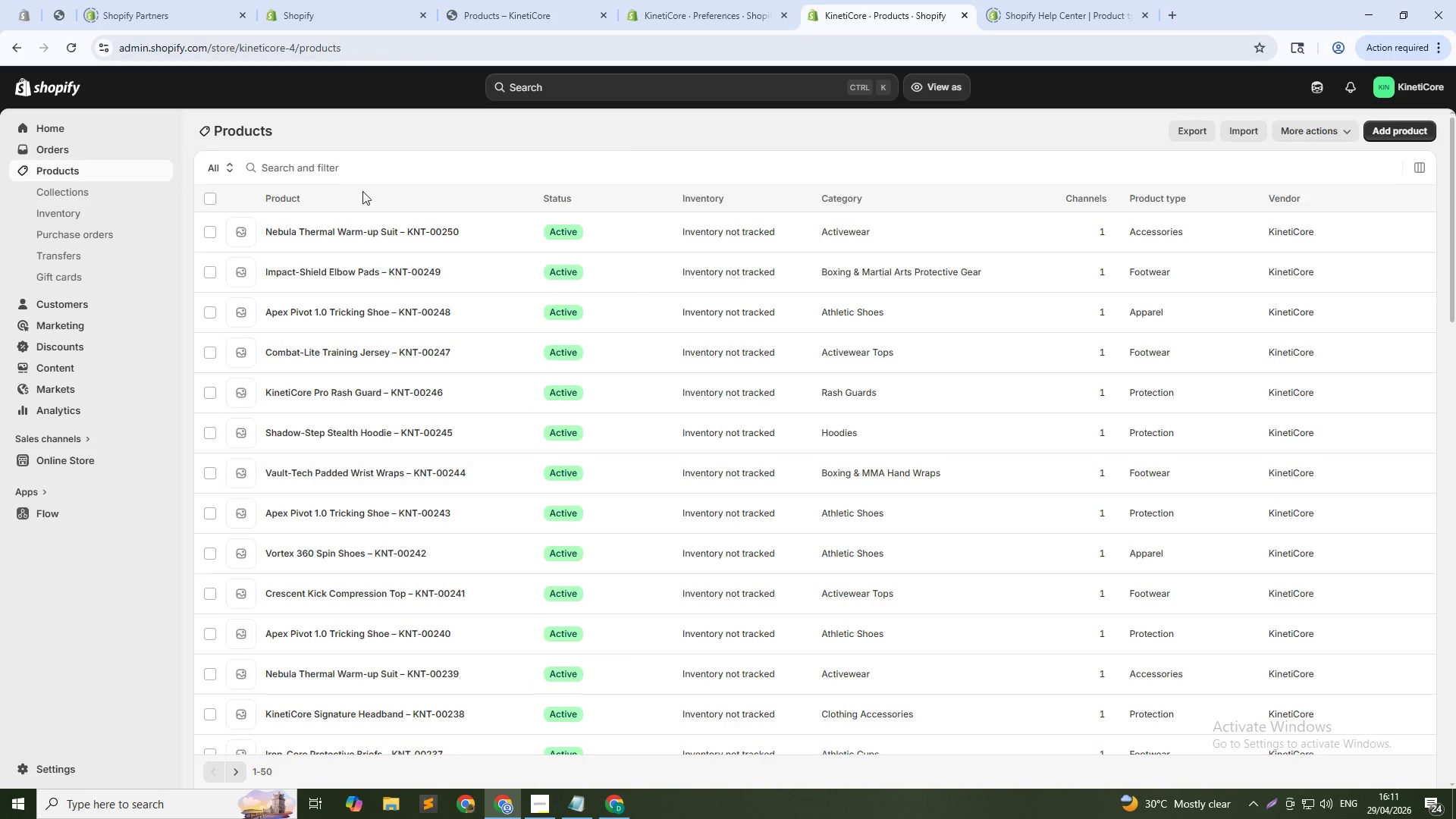 
left_click([317, 167])
 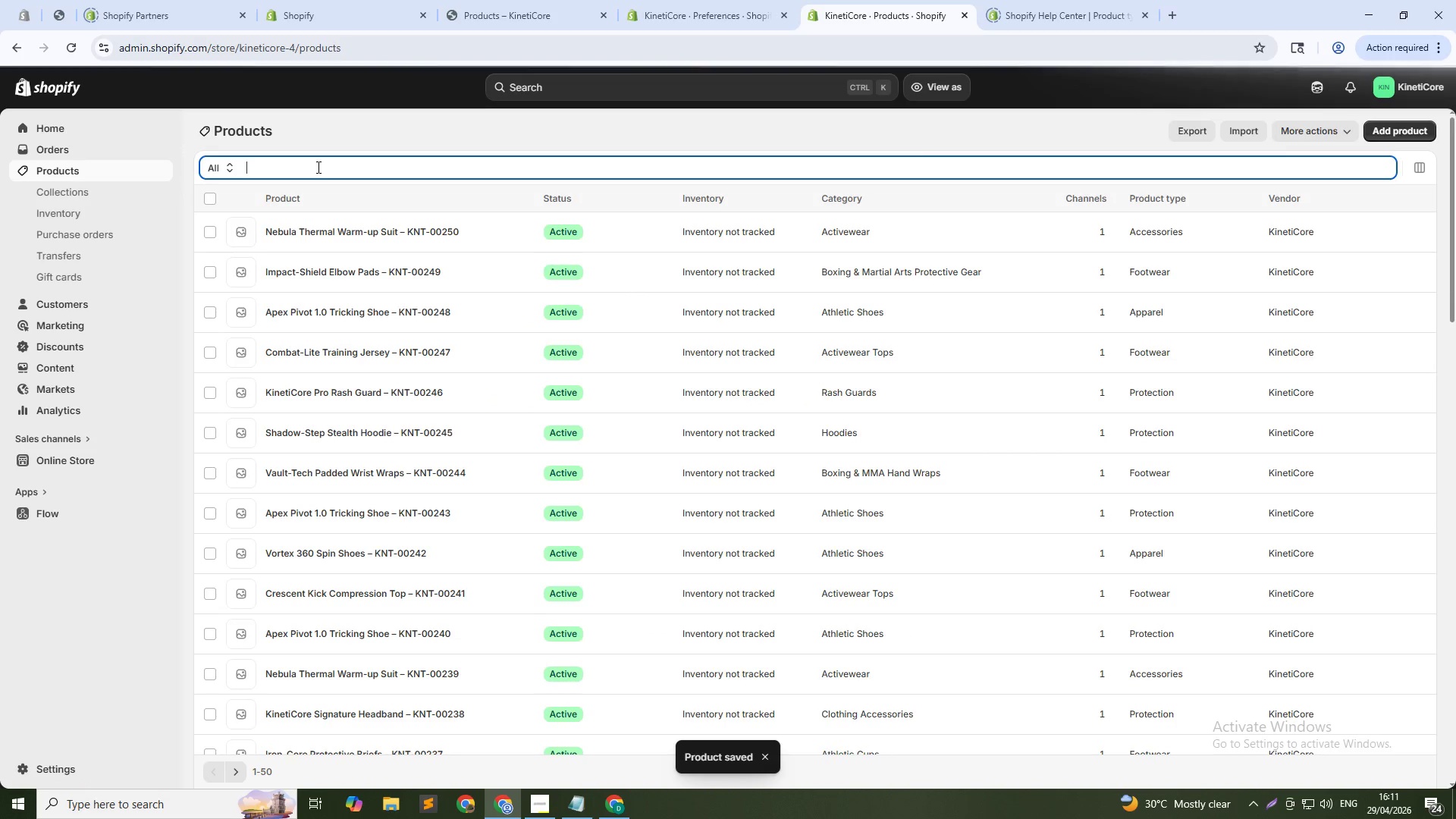 
key(Control+ControlLeft)
 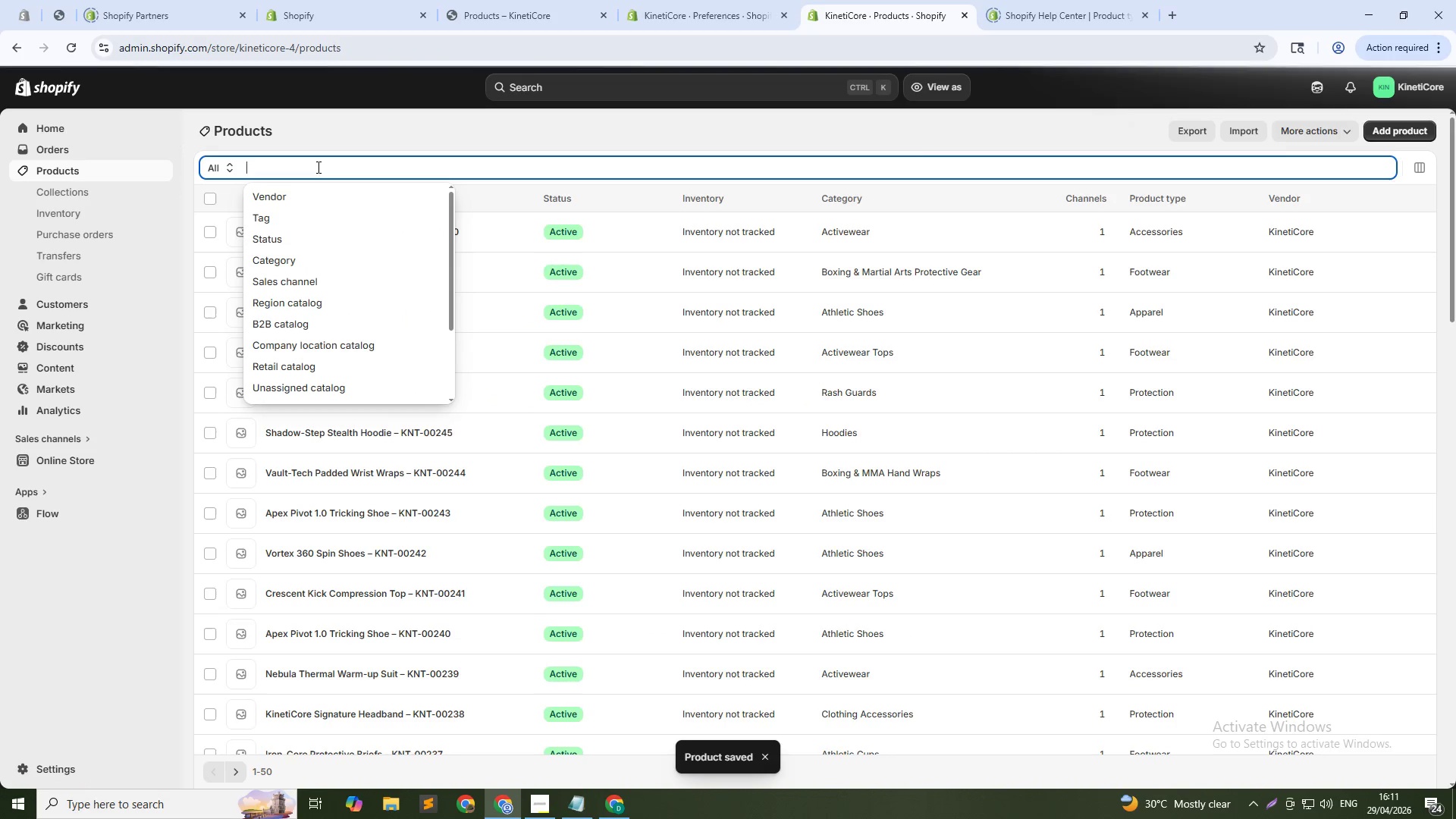 
key(Control+V)
 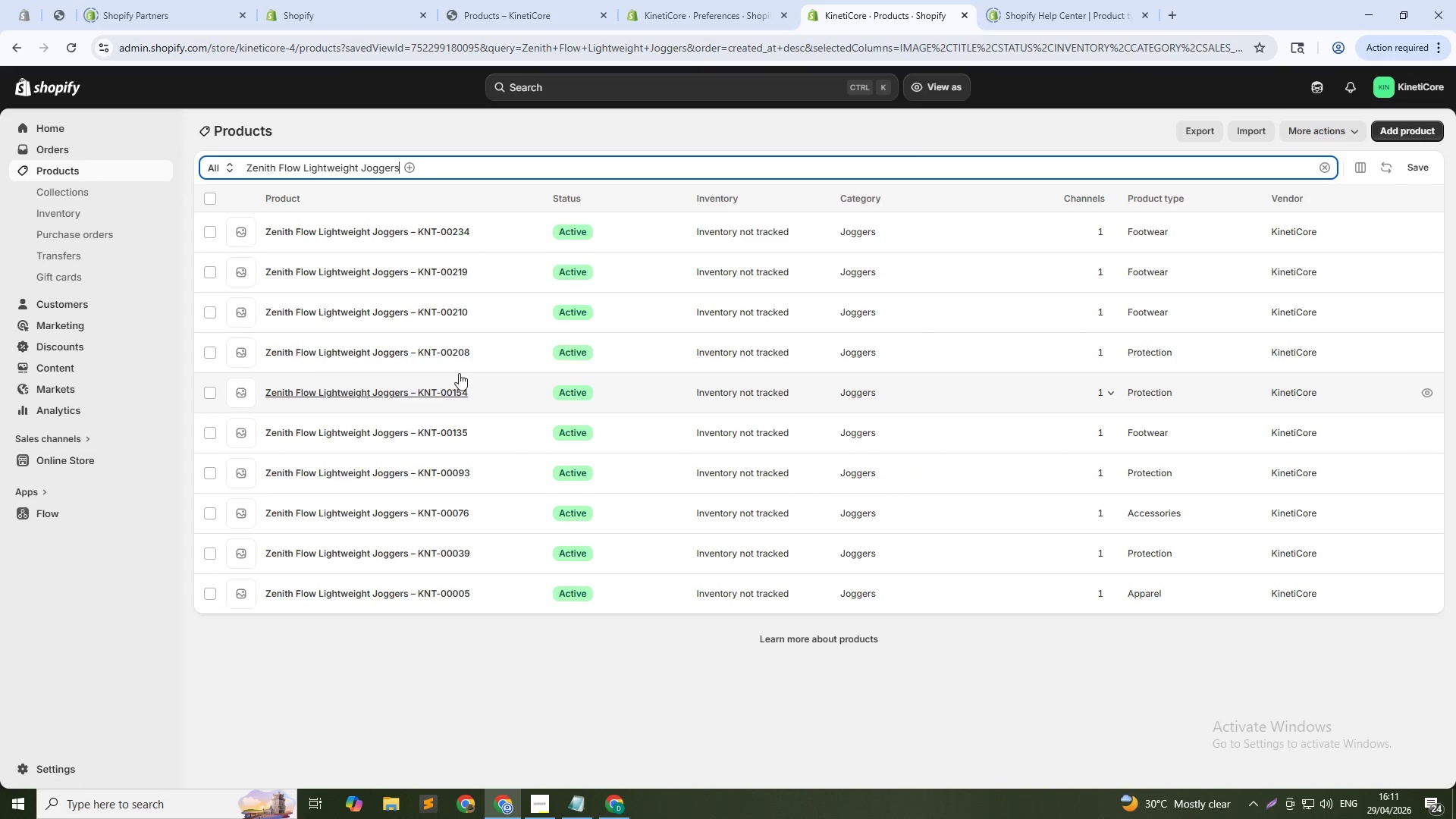 
left_click([459, 473])
 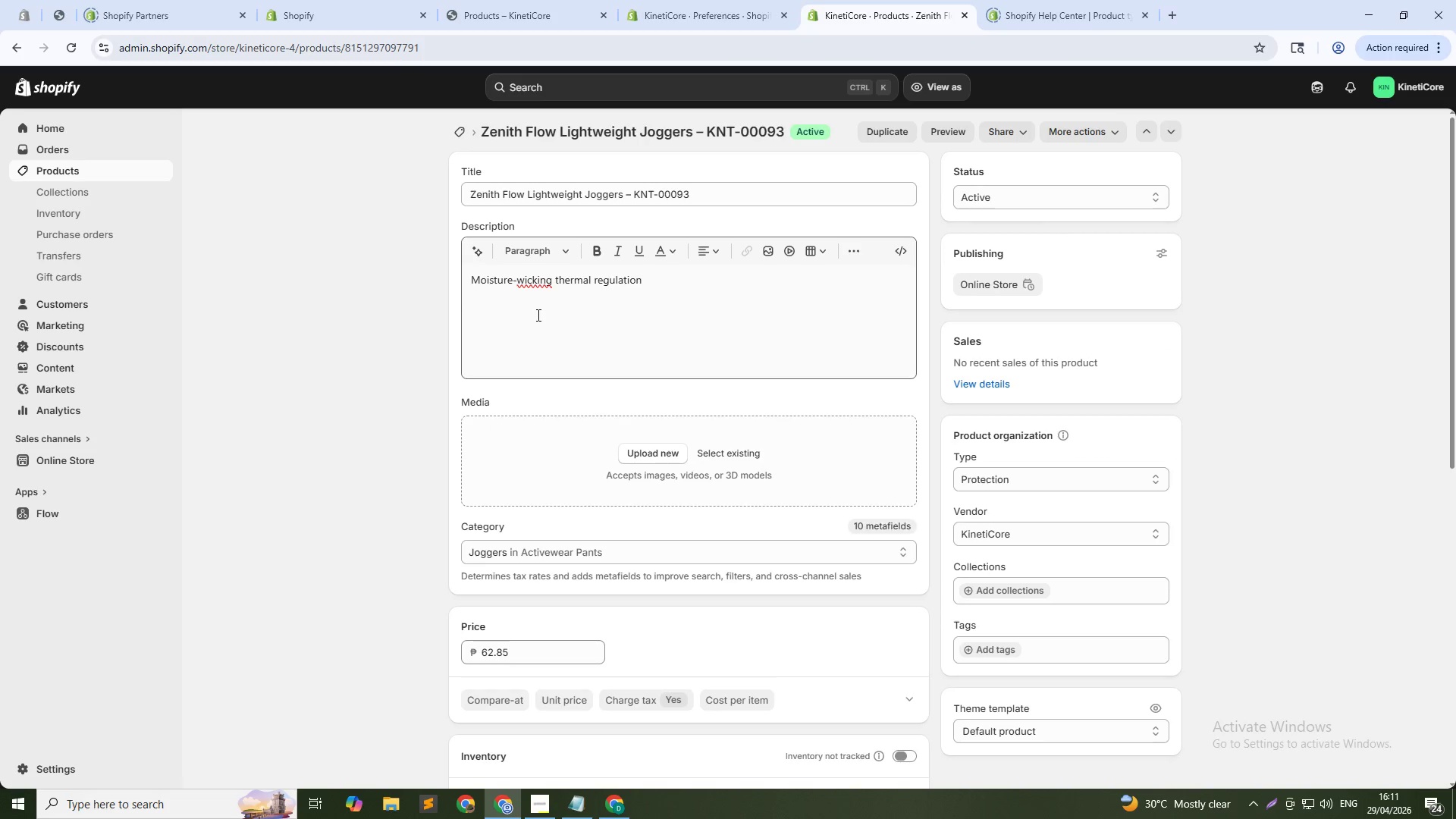 
double_click([548, 277])
 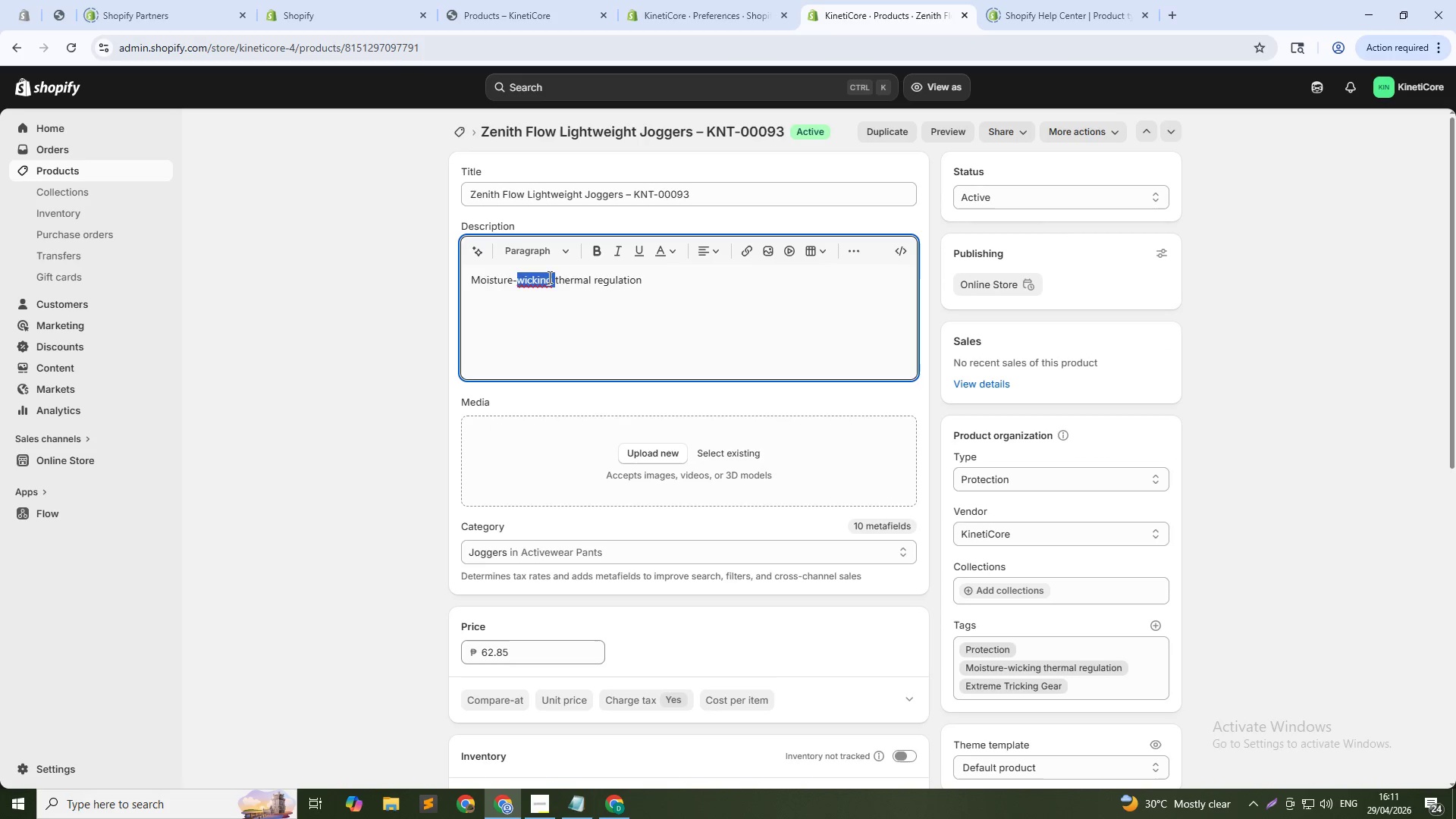 
triple_click([548, 277])
 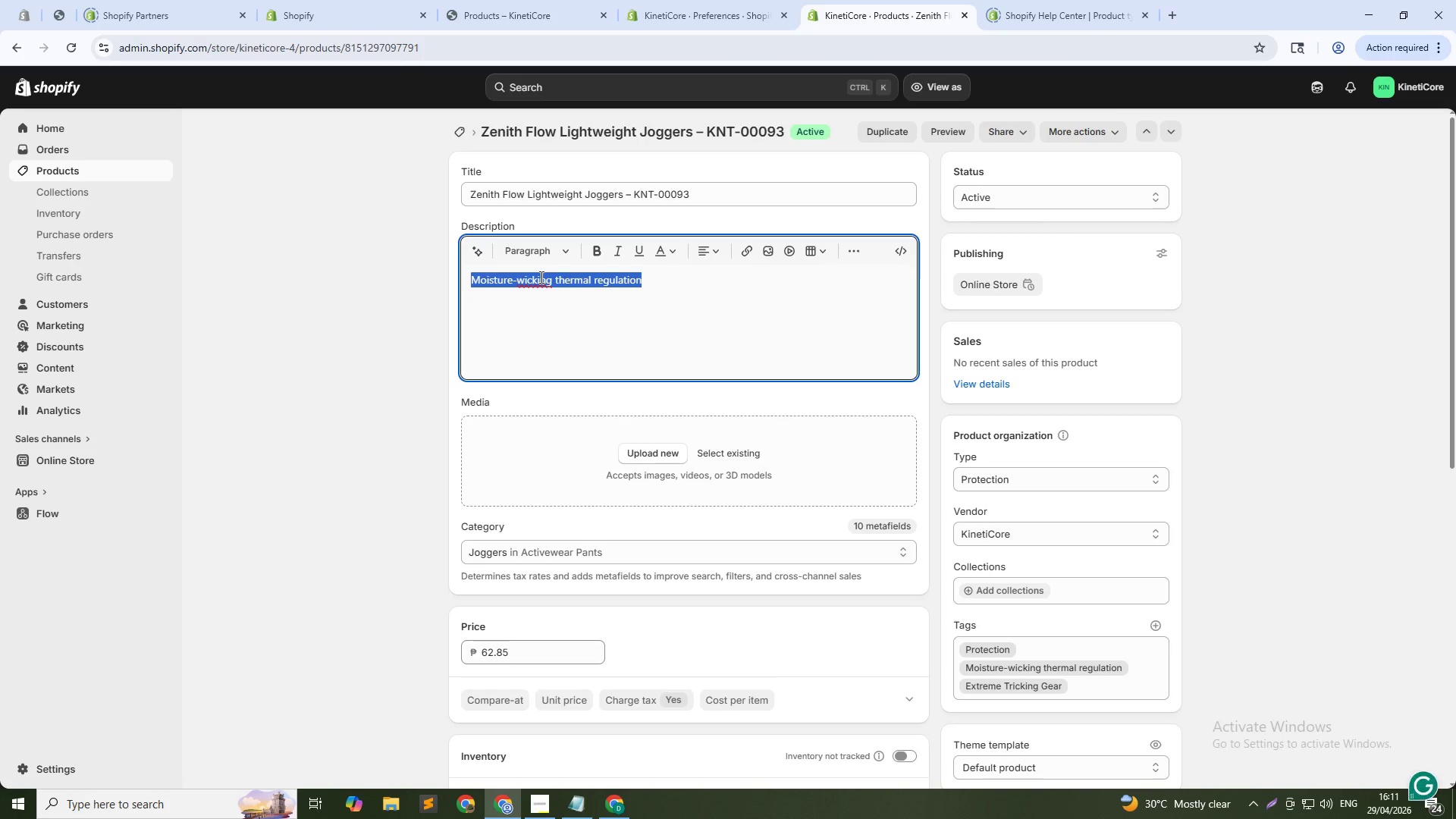 
key(Control+V)
 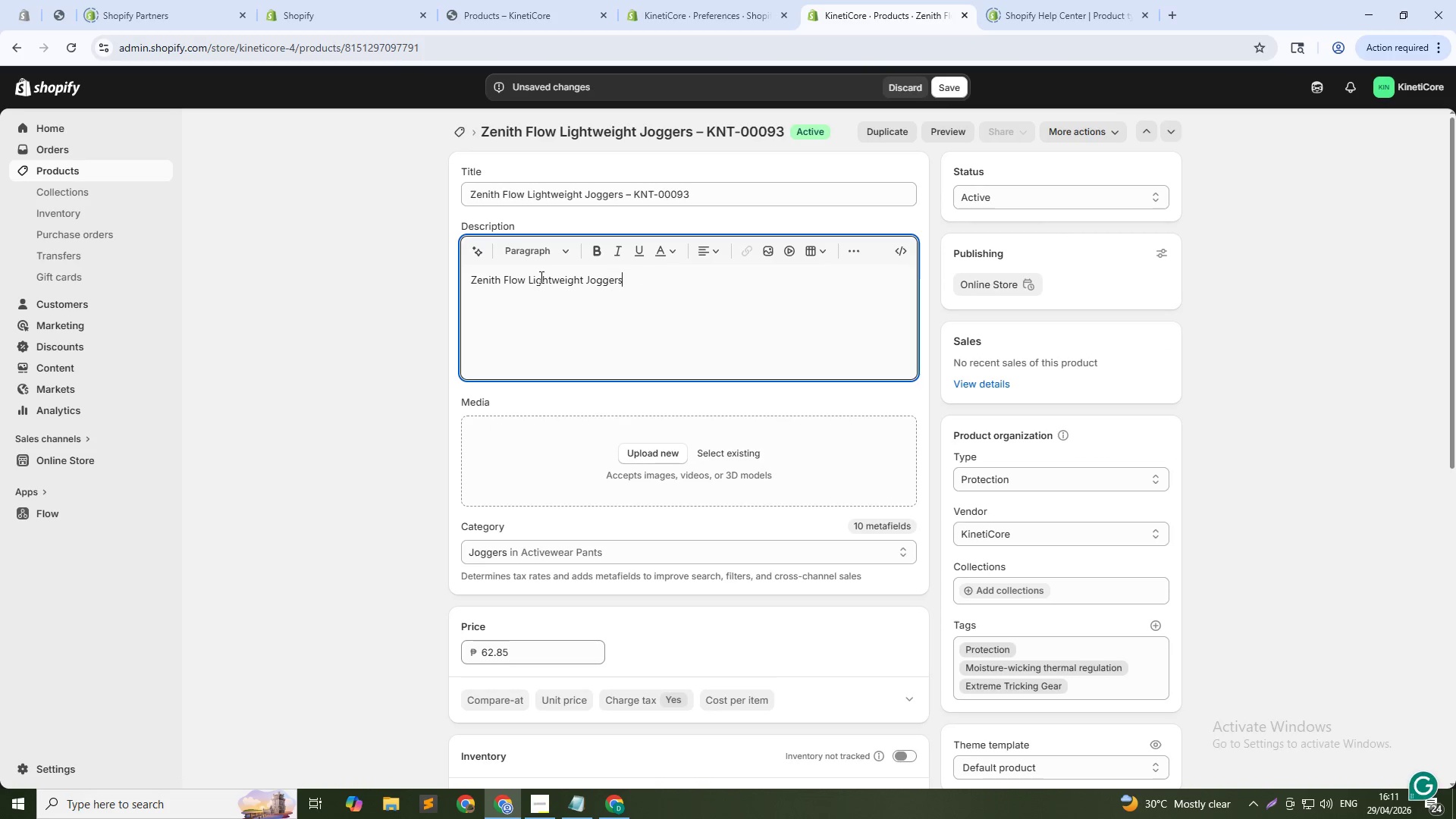 
type( use mosi)
key(Backspace)
key(Backspace)
type(isu)
key(Backspace)
key(Backspace)
key(Backspace)
key(Backspace)
type(ou)
key(Backspace)
type(isture)
key(Tab)
 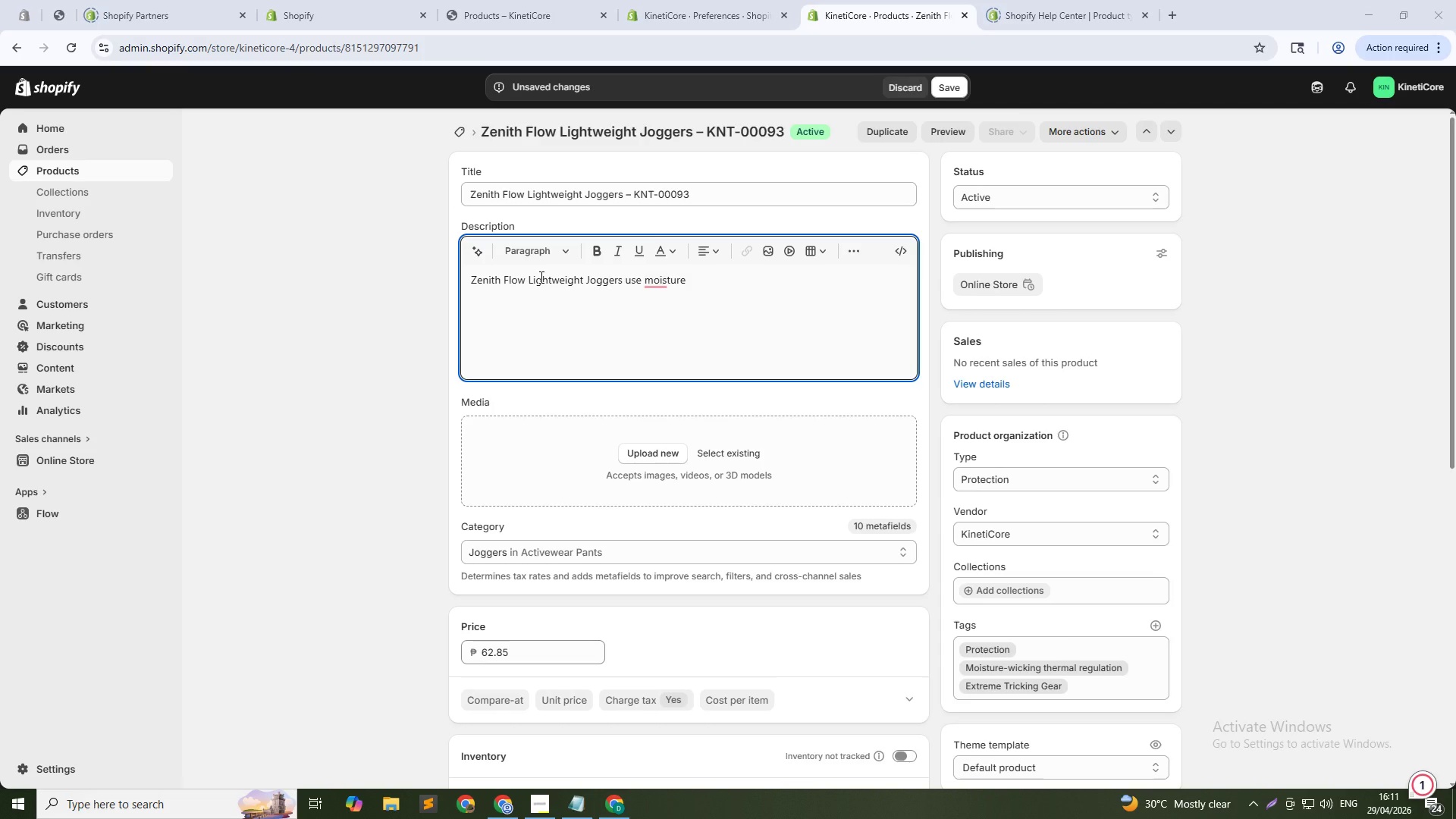 
hold_key(key=AltLeft, duration=0.41)